 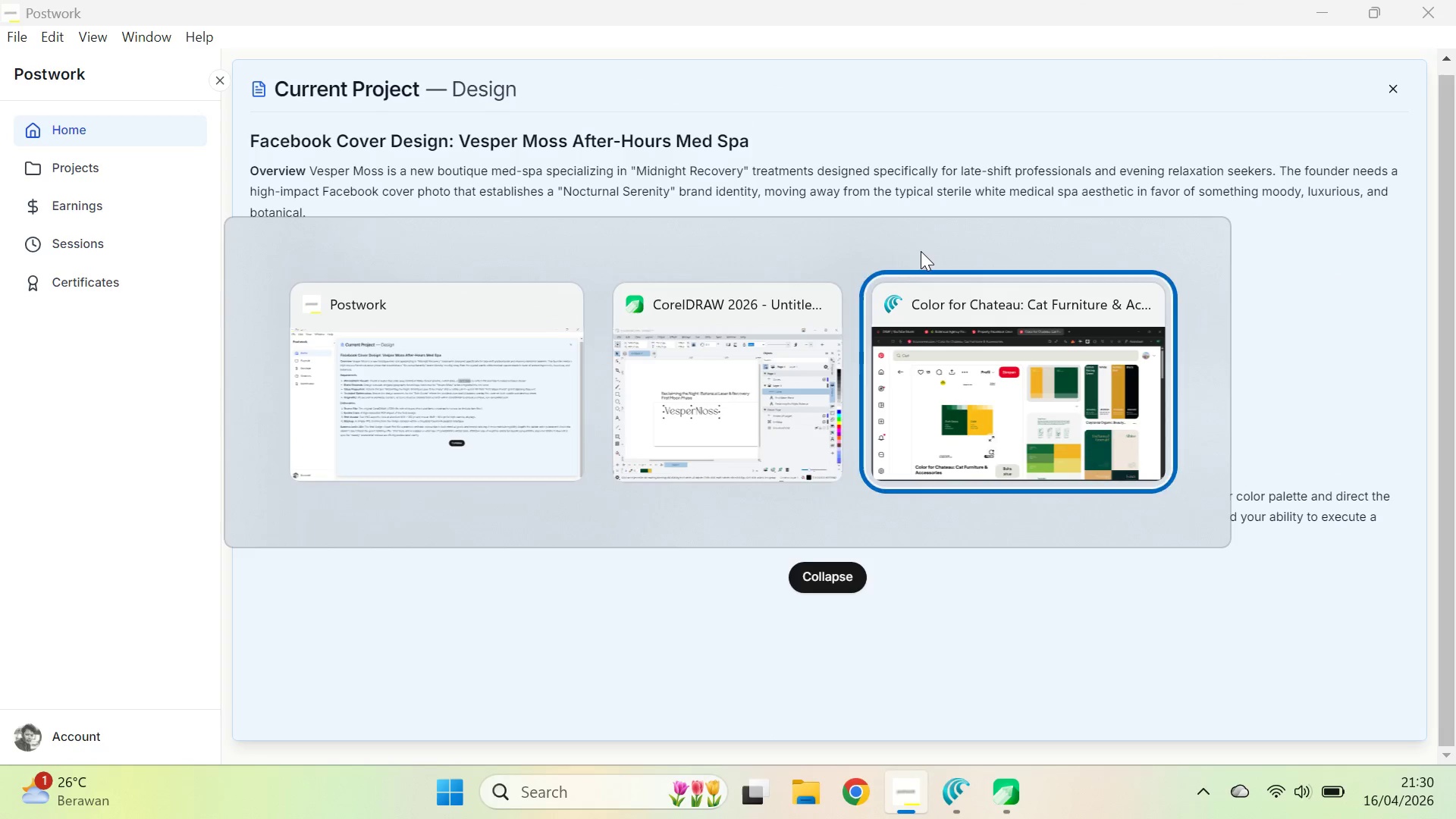 
key(Alt+Tab)
 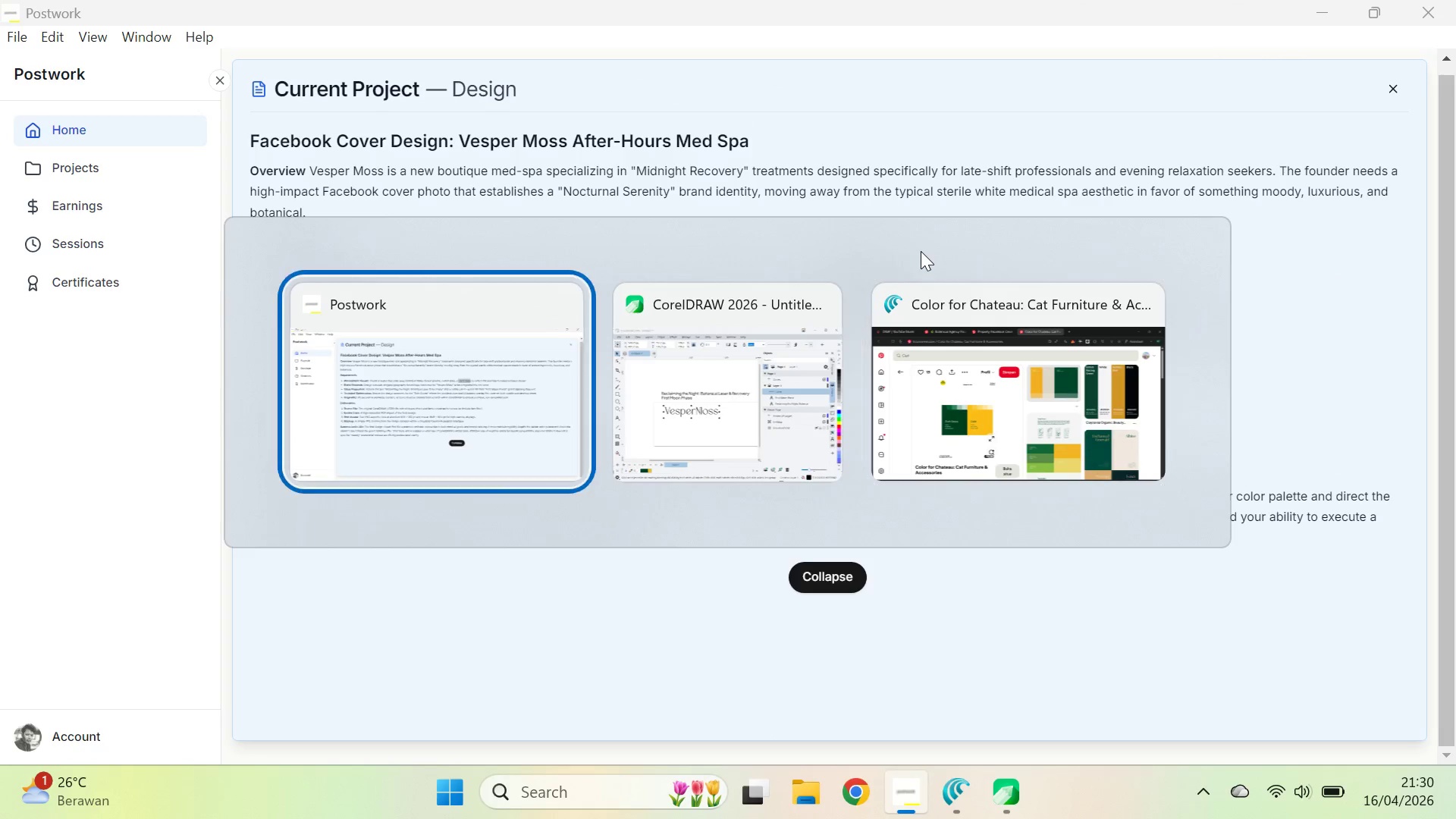 
key(Alt+Tab)
 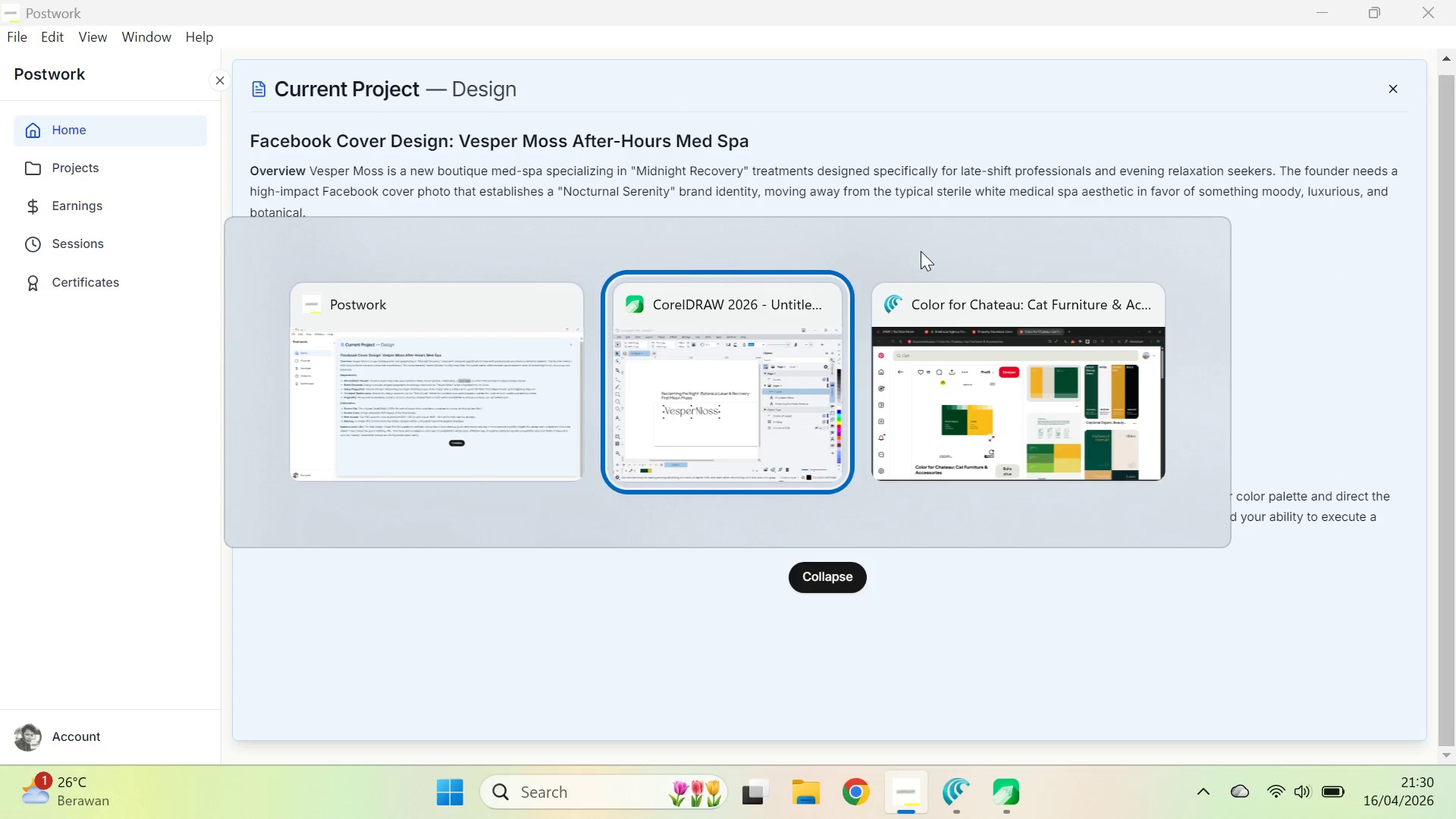 
key(Alt+Tab)
 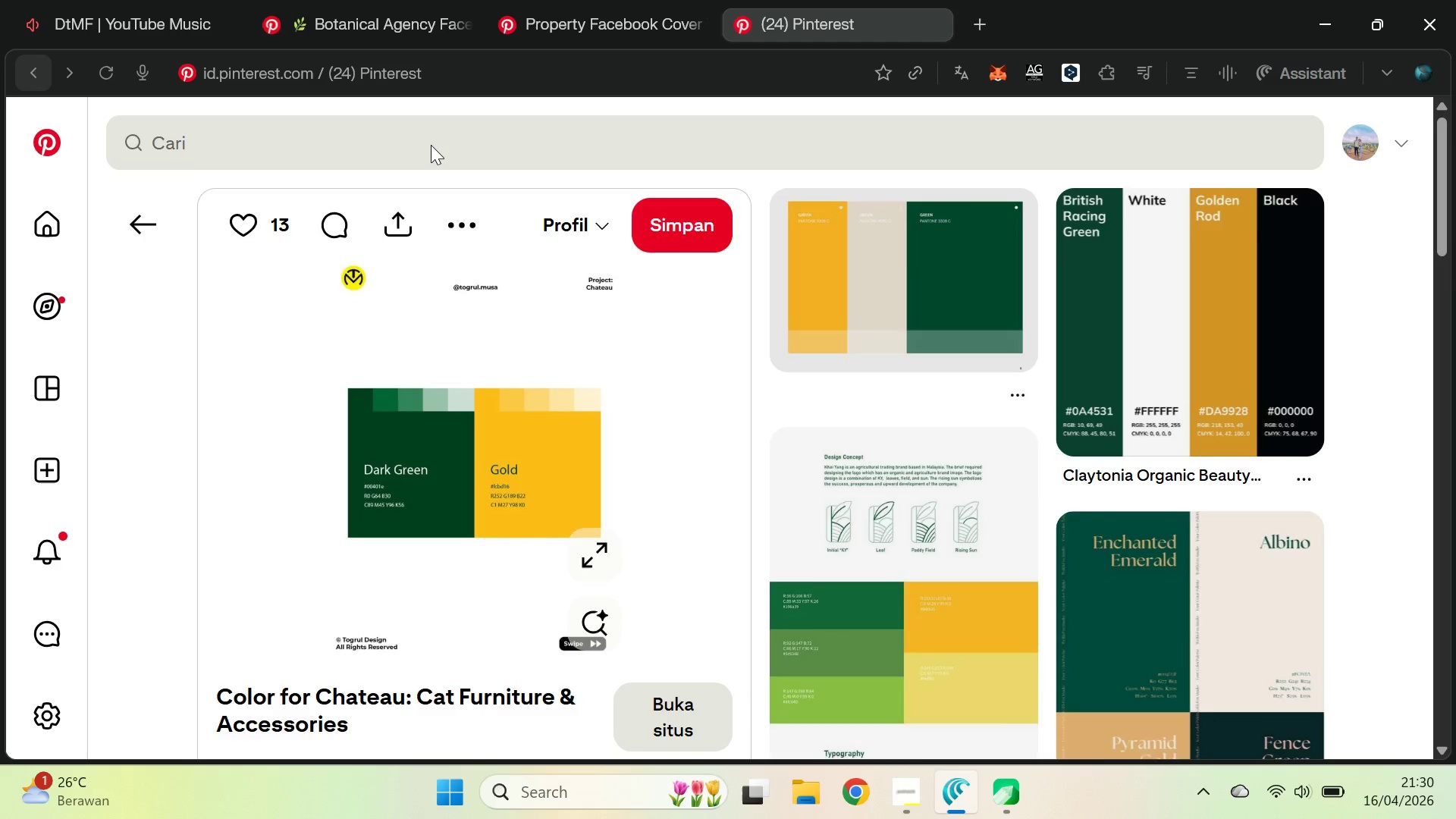 
left_click([454, 161])
 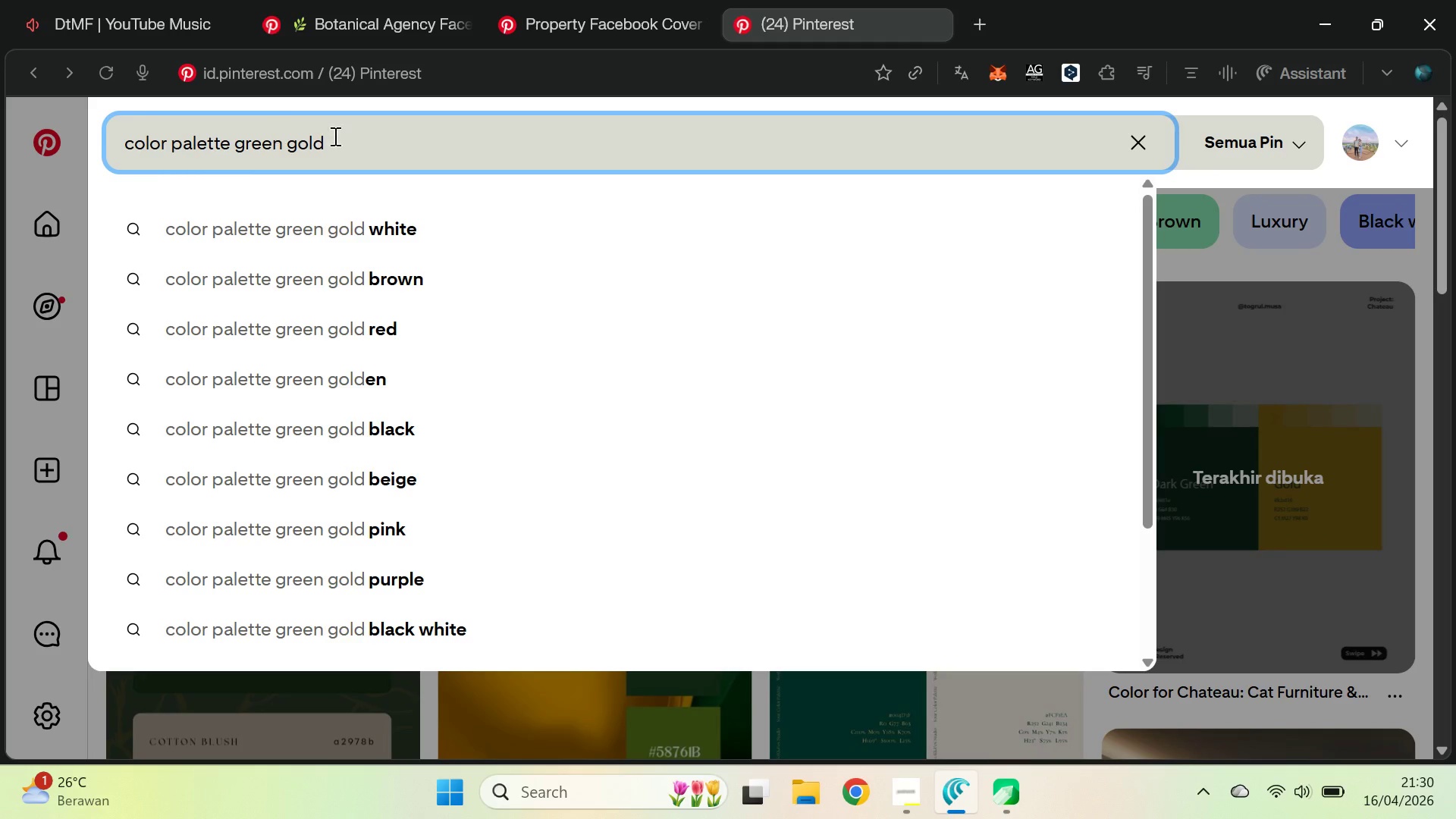 
left_click_drag(start_coordinate=[346, 136], to_coordinate=[239, 143])
 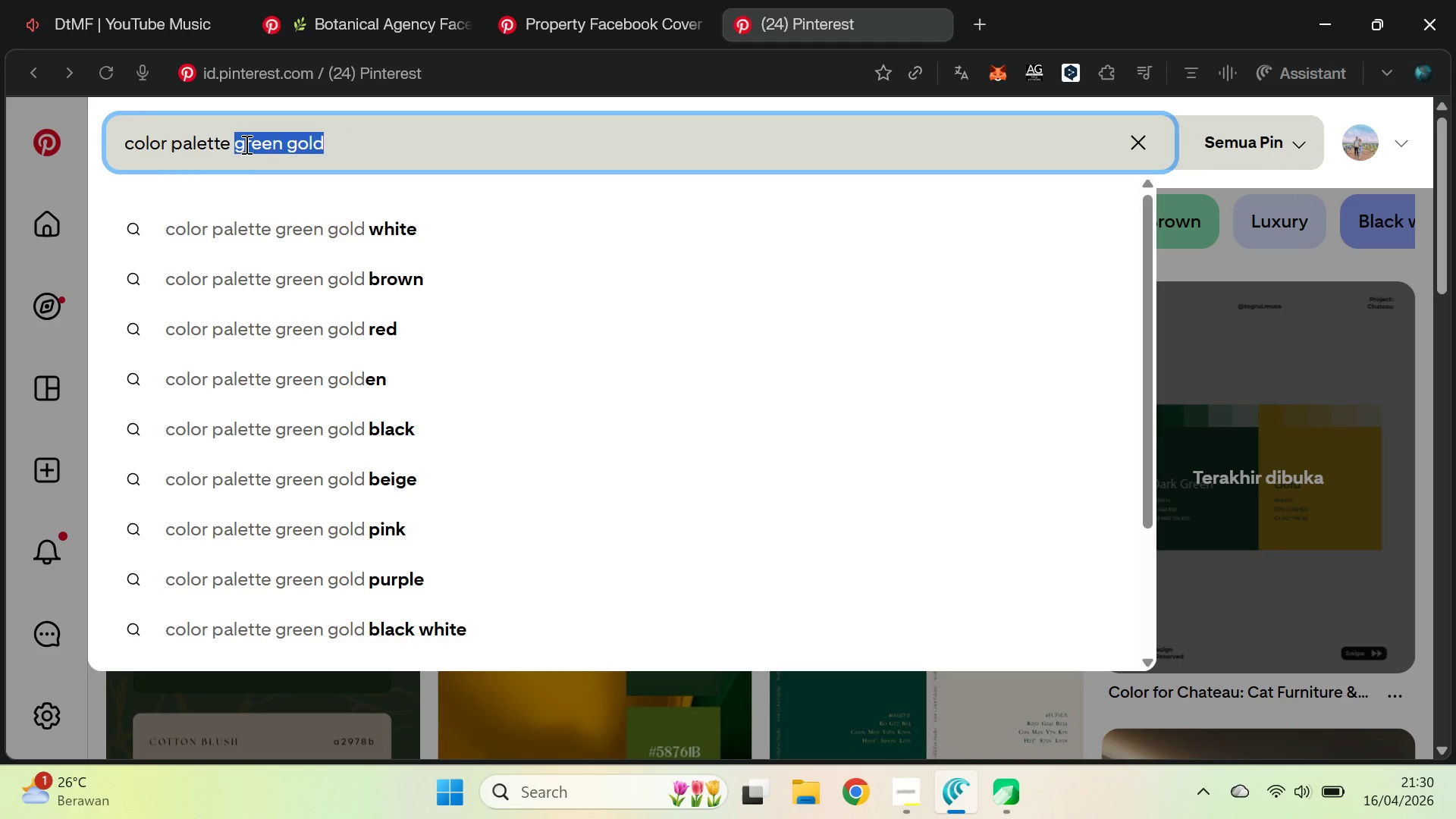 
key(Control+V)
 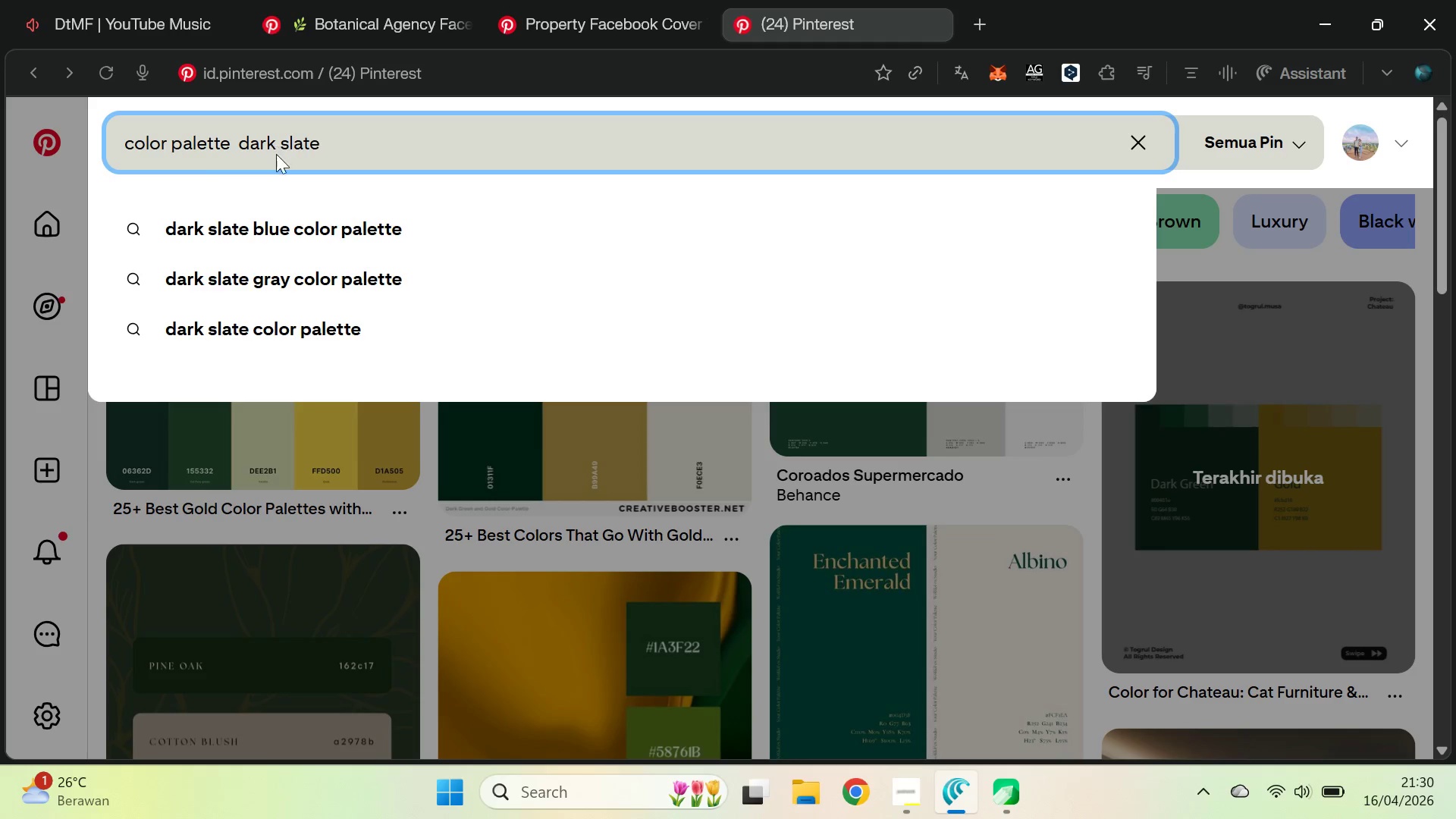 
key(Enter)
 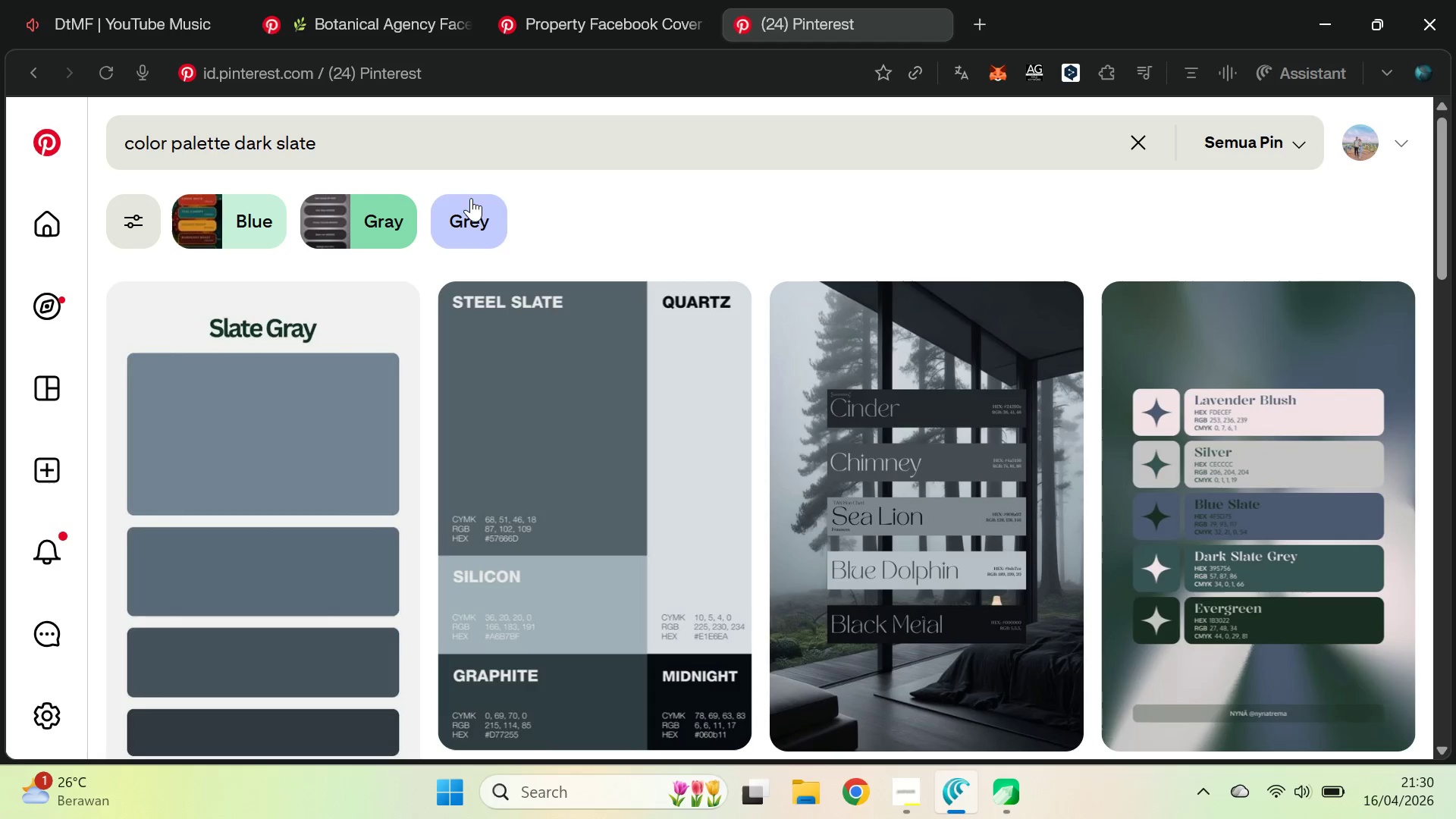 
mouse_move([314, 440])
 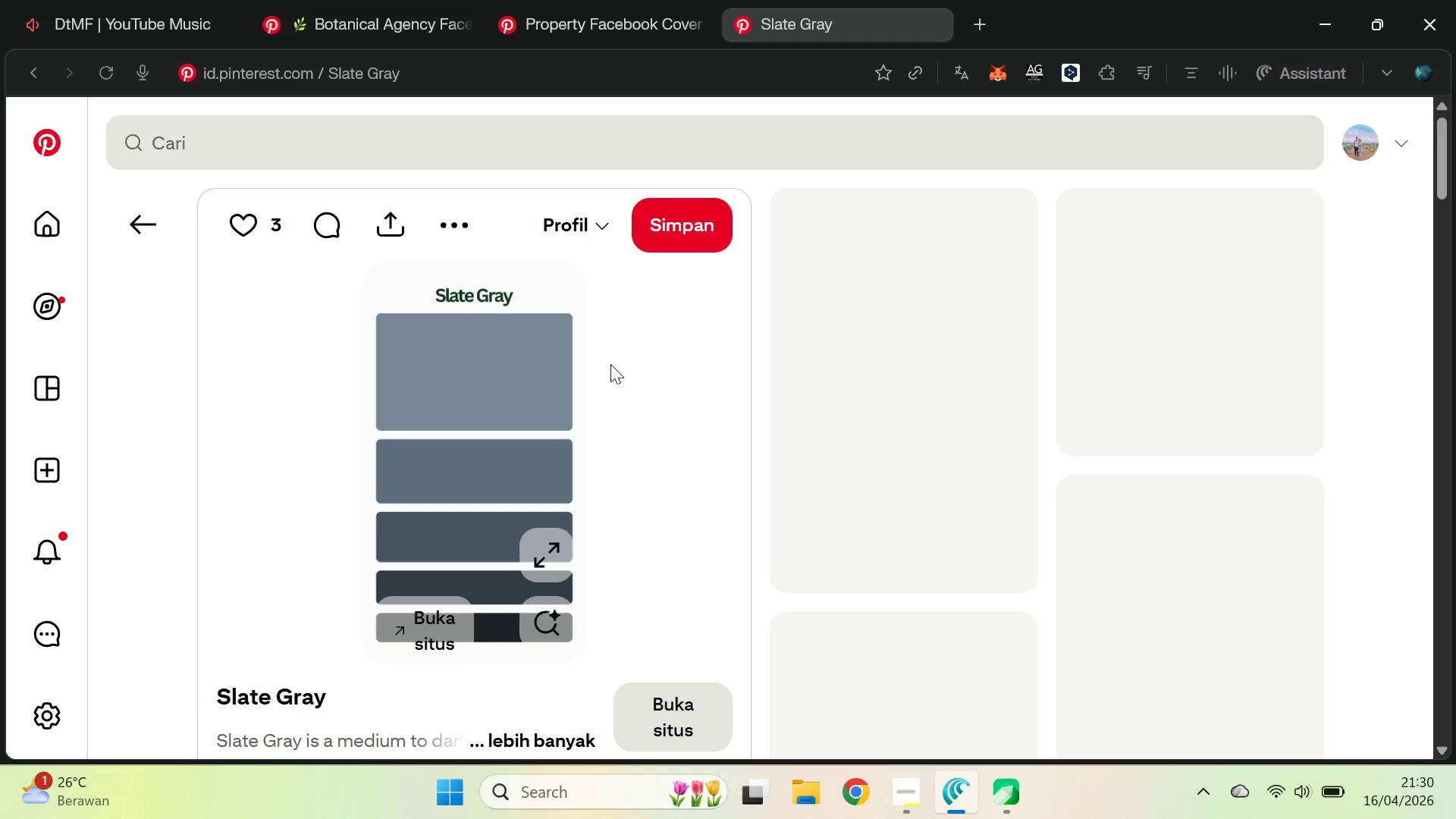 
key(Alt+AltLeft)
 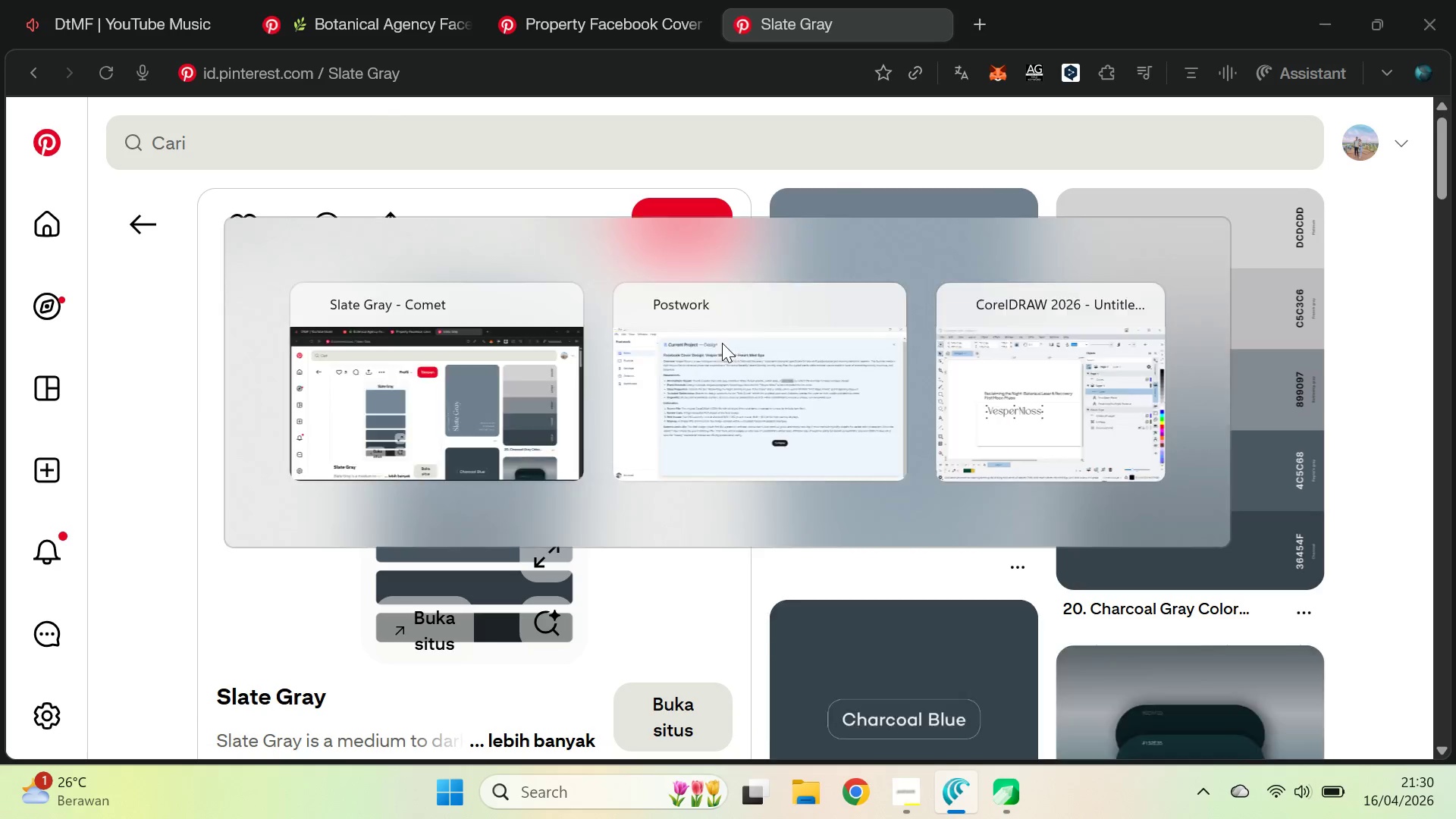 
key(Alt+Tab)